 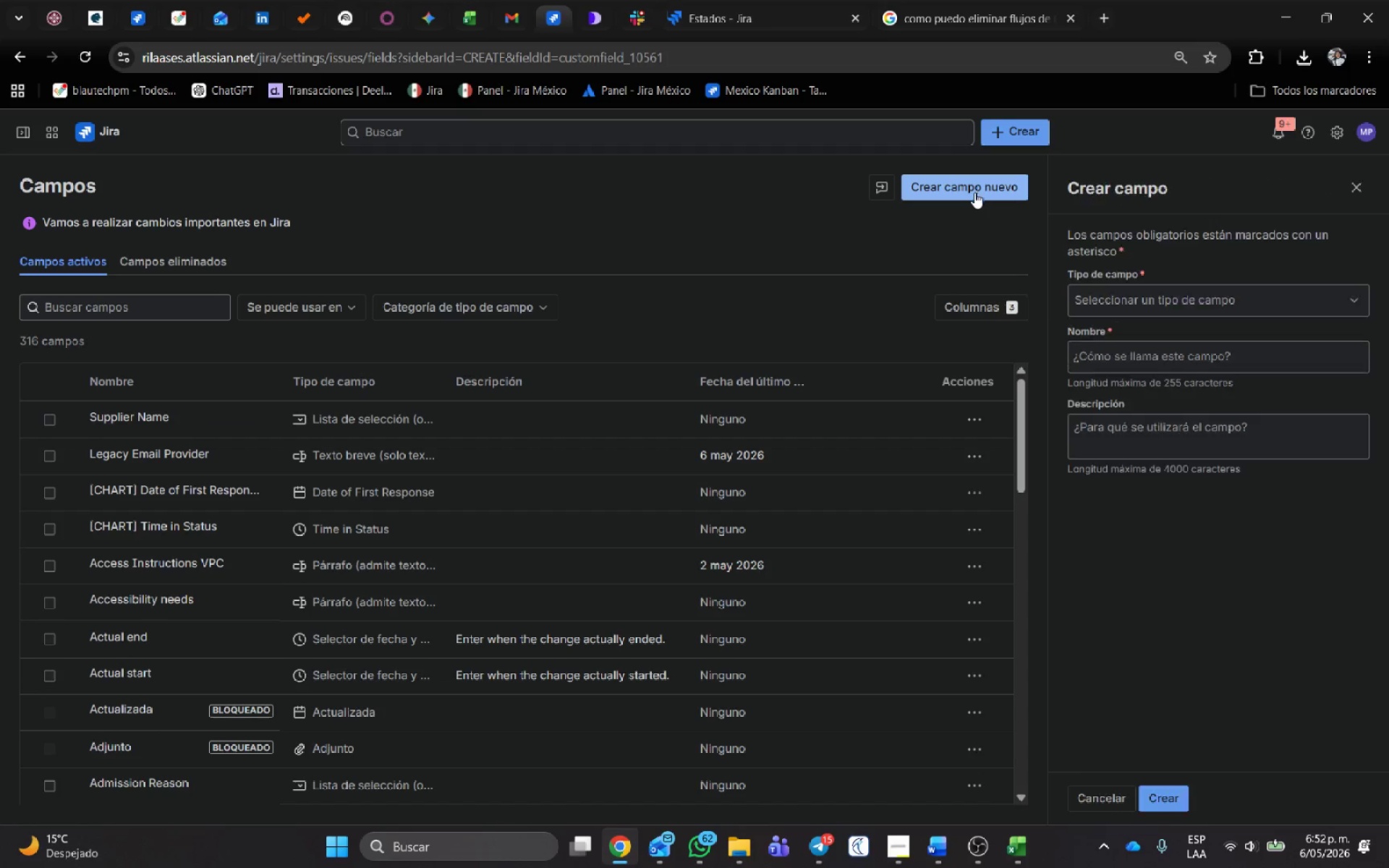 
left_click([1153, 362])
 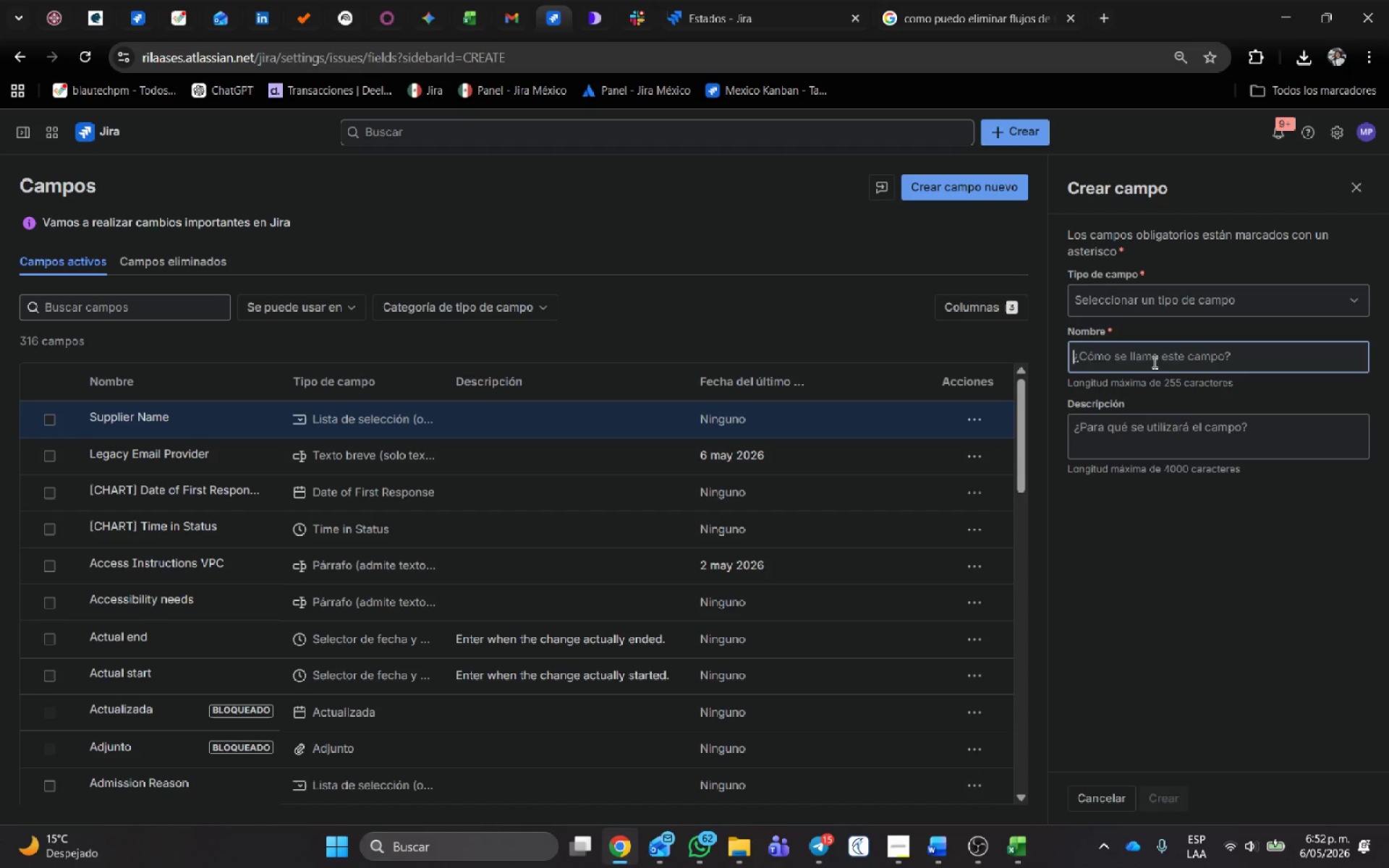 
key(Control+V)
 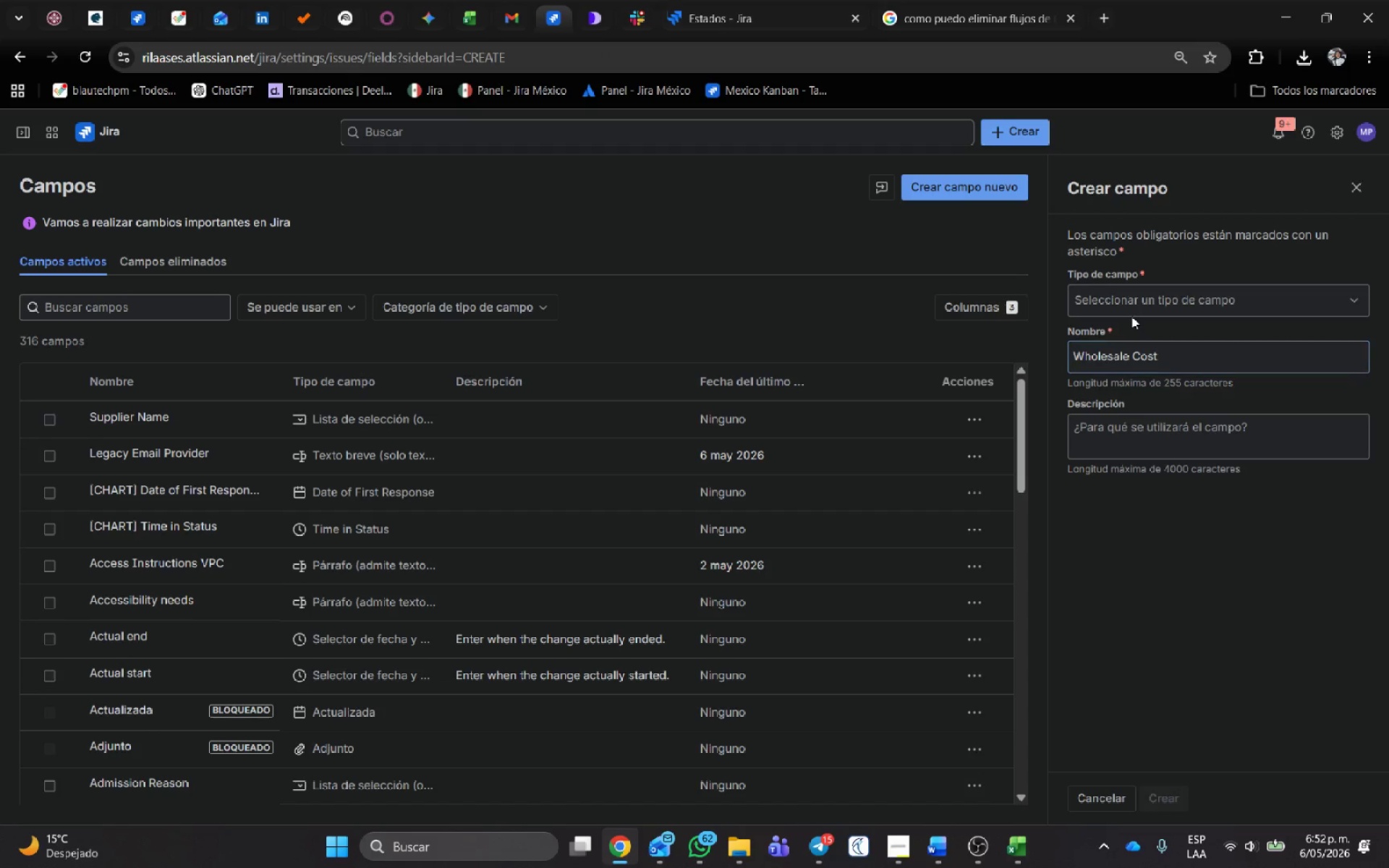 
double_click([1131, 310])
 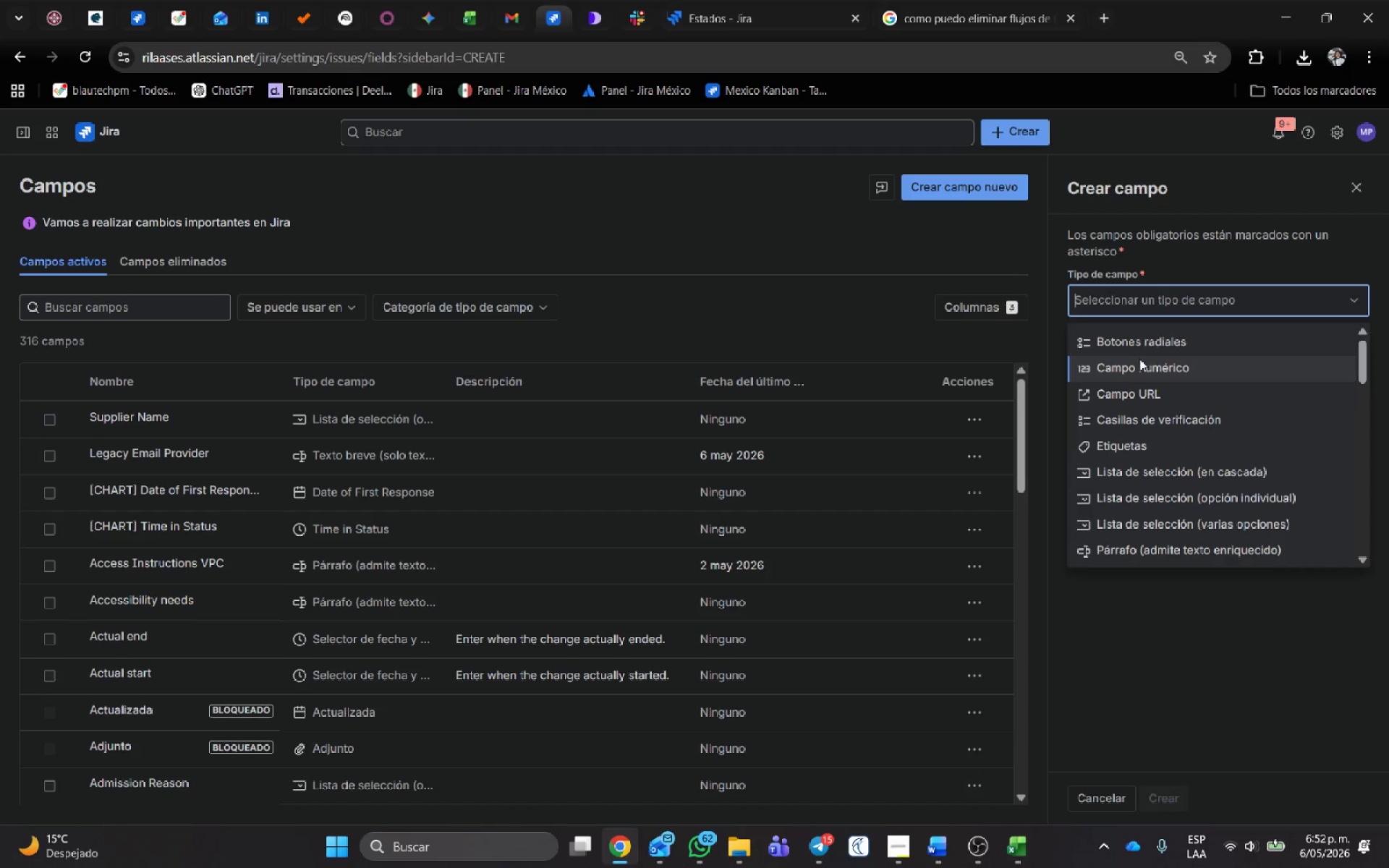 
left_click([1141, 362])
 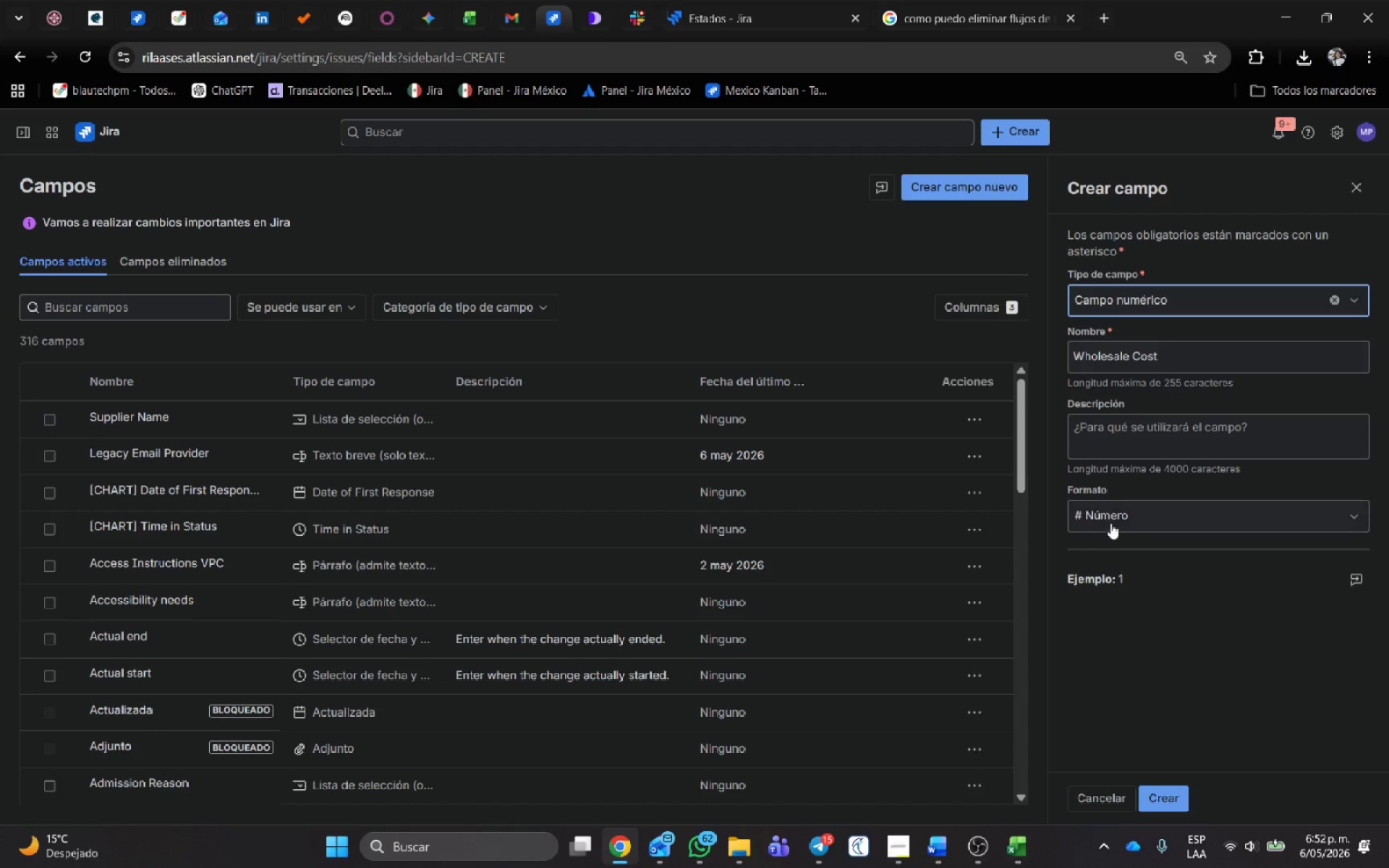 
left_click([1110, 522])
 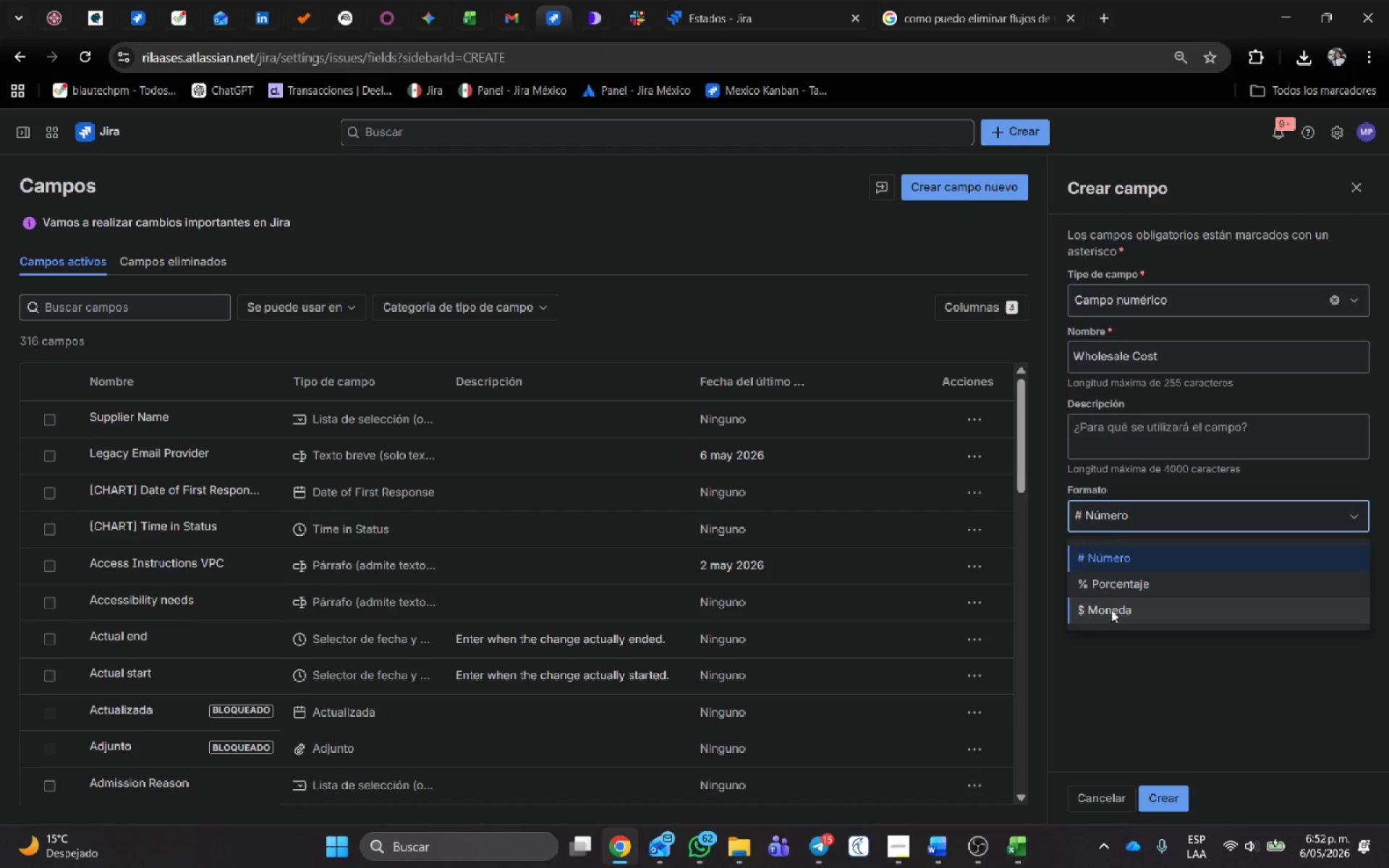 
left_click([1112, 612])
 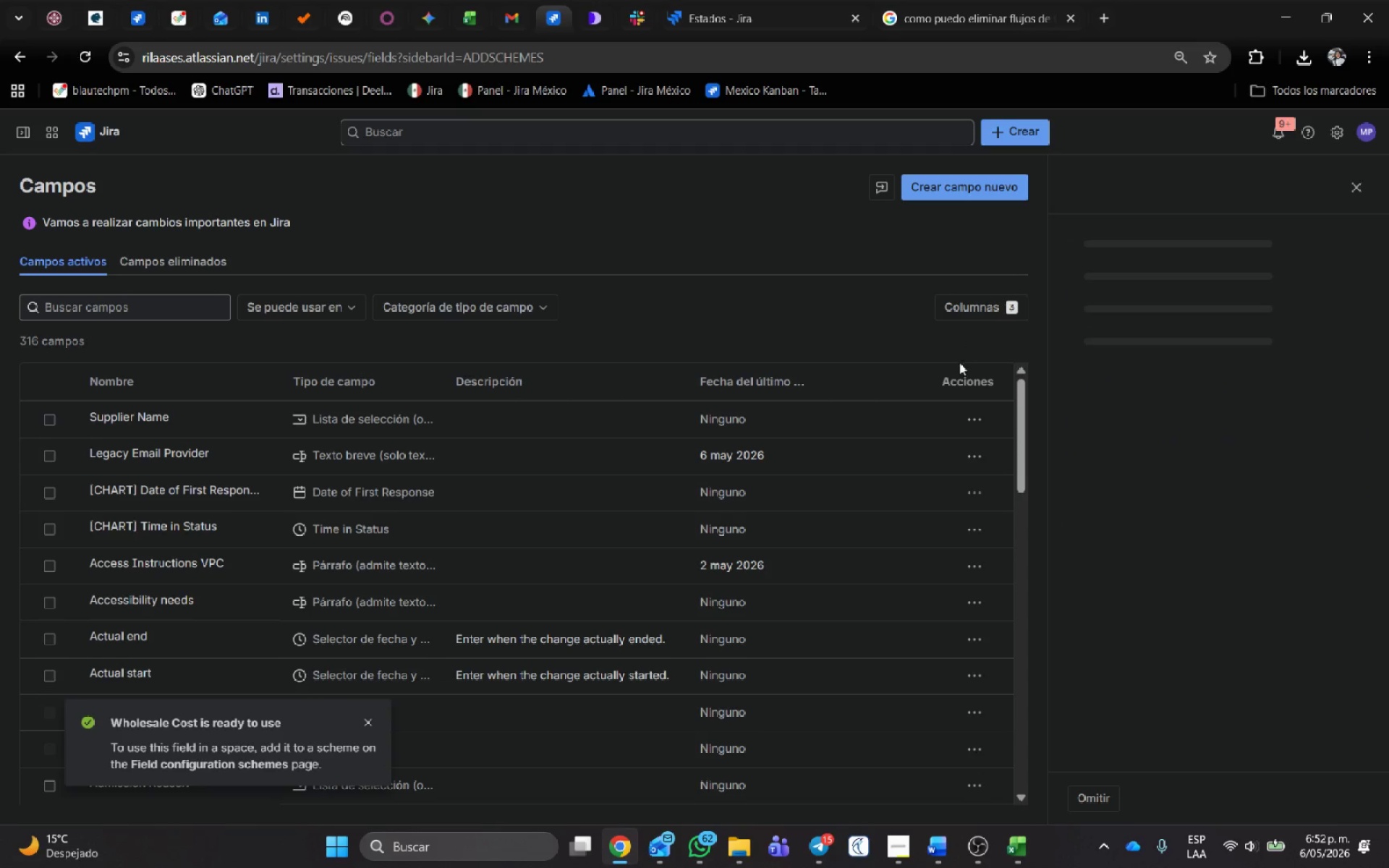 
wait(5.27)
 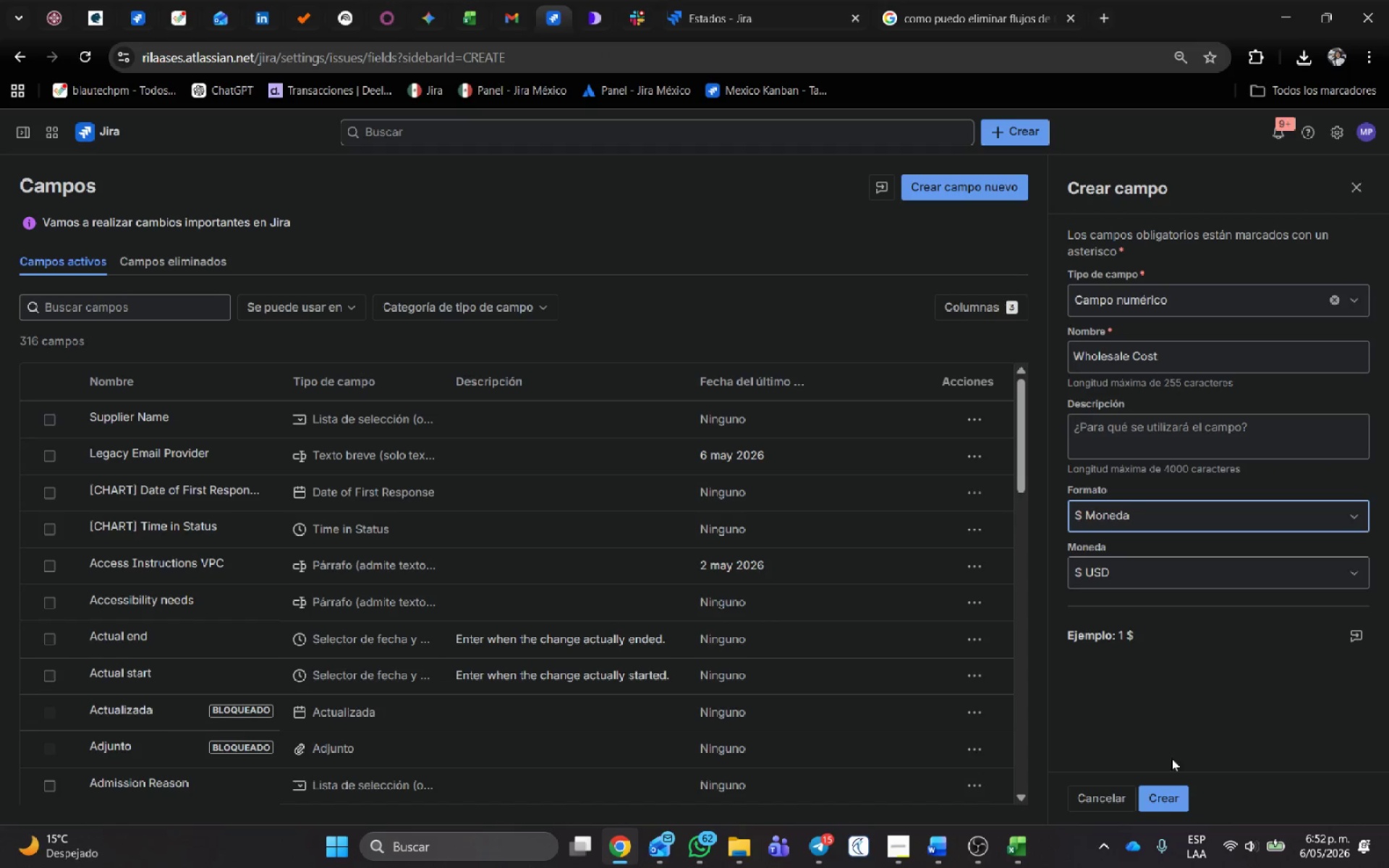 
left_click([972, 417])
 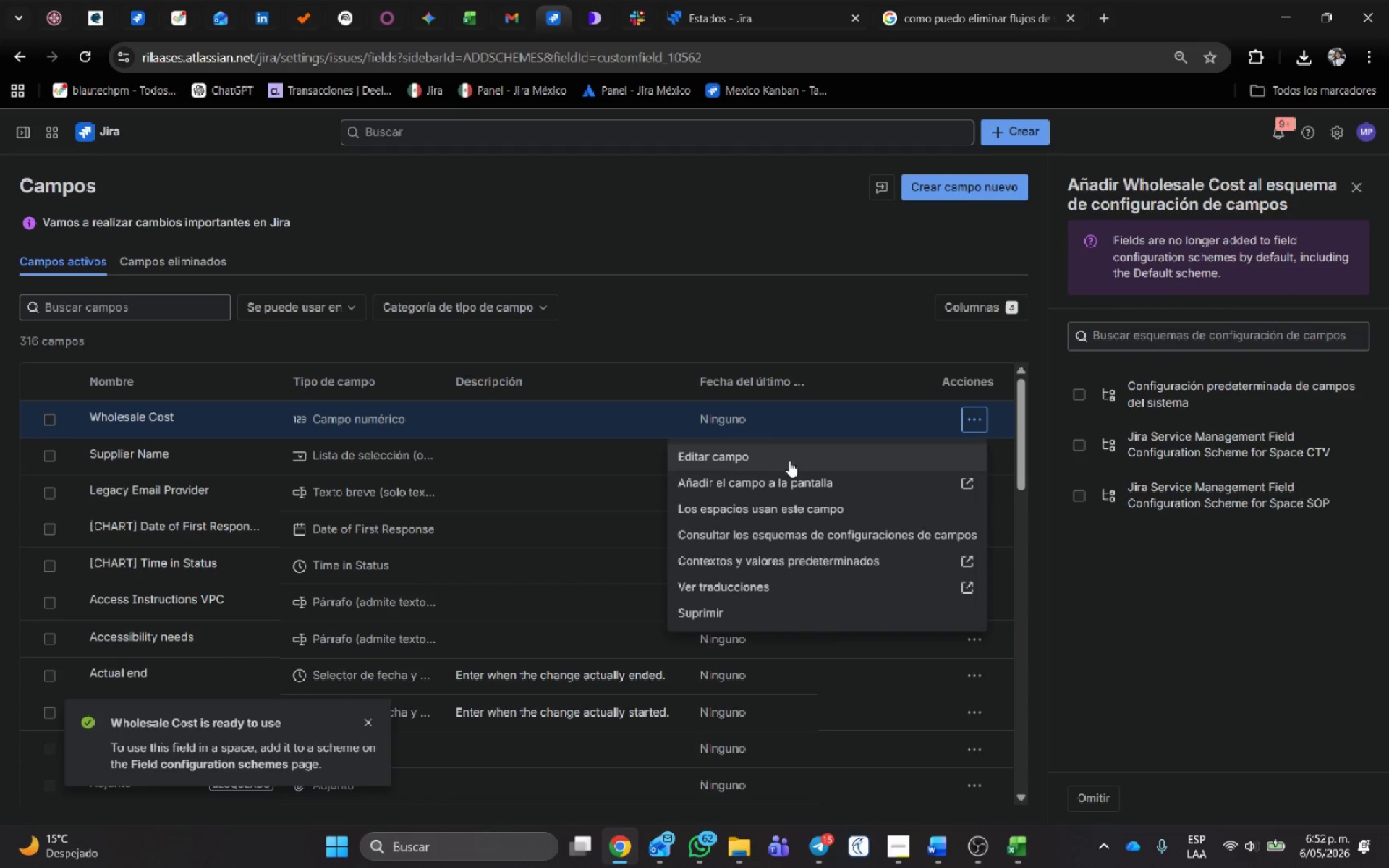 
left_click([798, 485])
 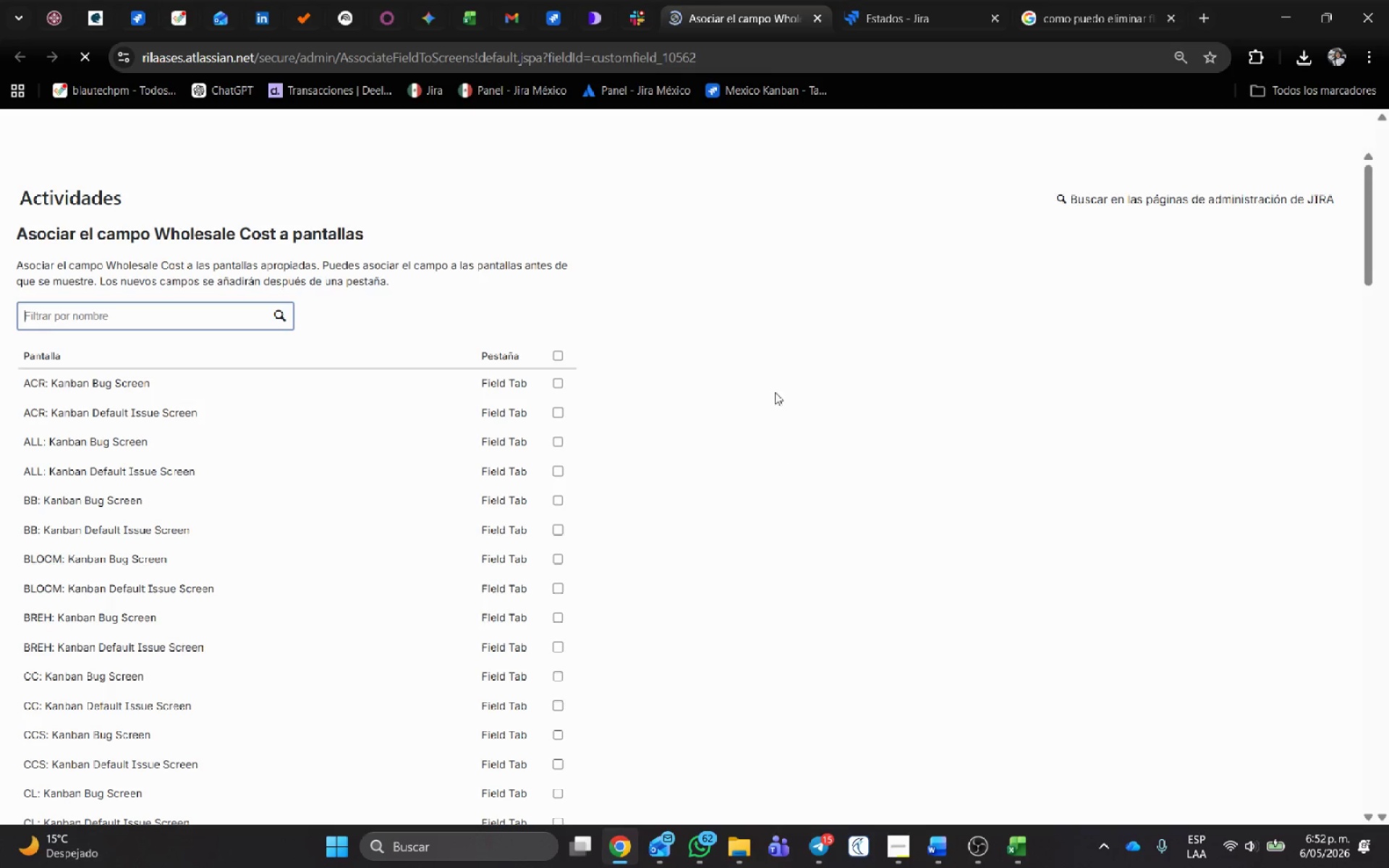 
scroll: coordinate [698, 524], scroll_direction: down, amount: 21.0
 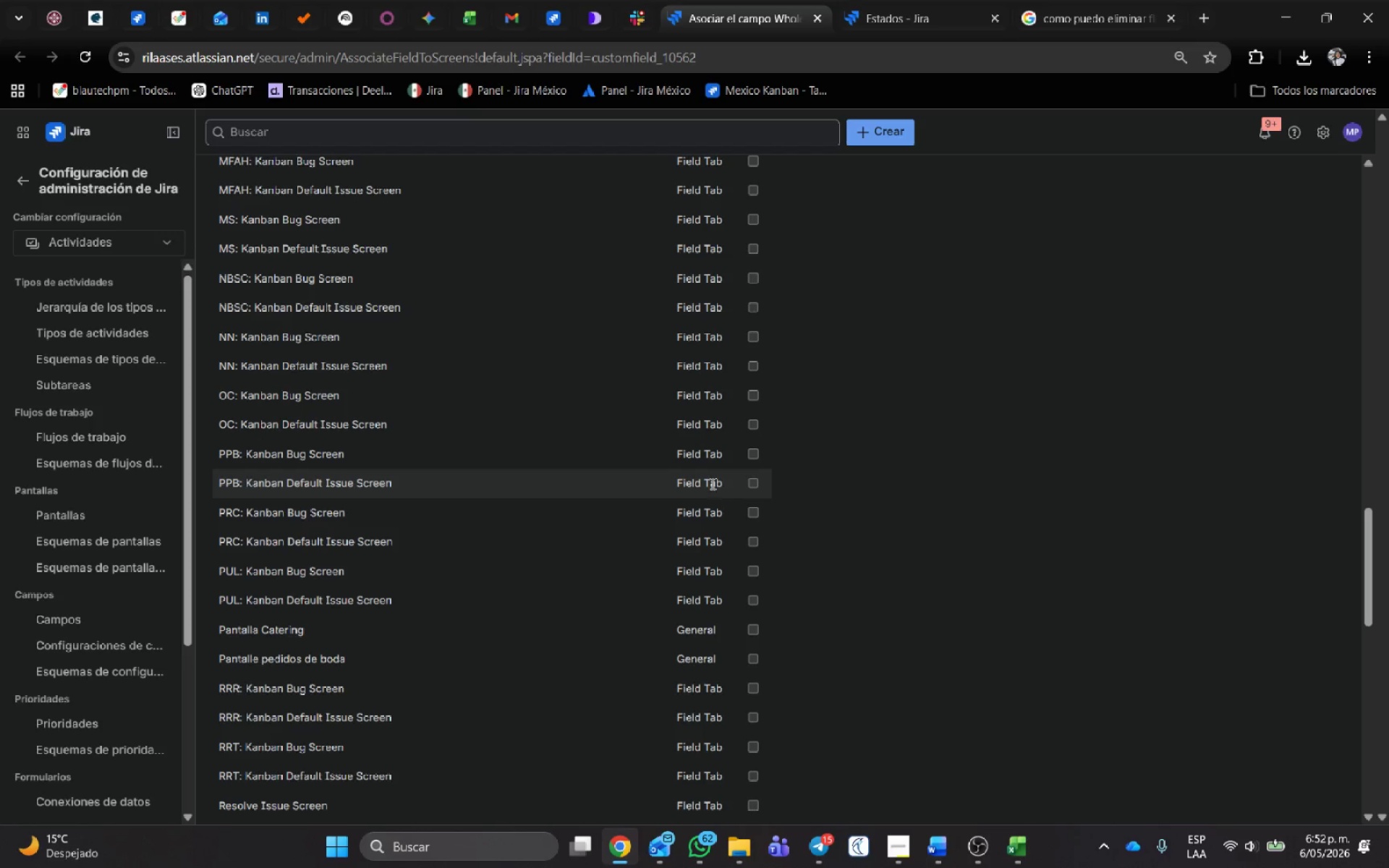 
left_click_drag(start_coordinate=[744, 484], to_coordinate=[749, 485])
 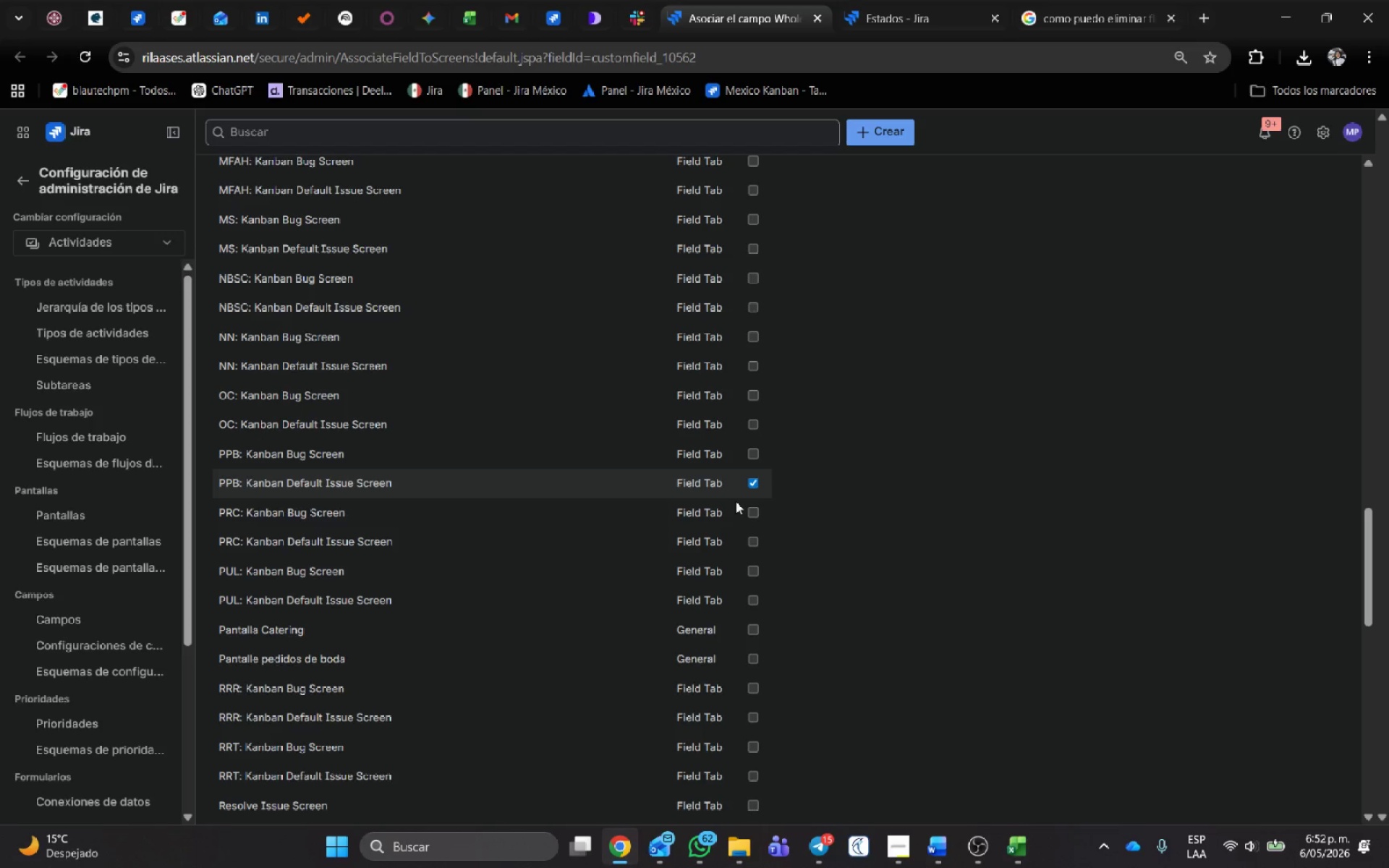 
scroll: coordinate [352, 714], scroll_direction: down, amount: 20.0
 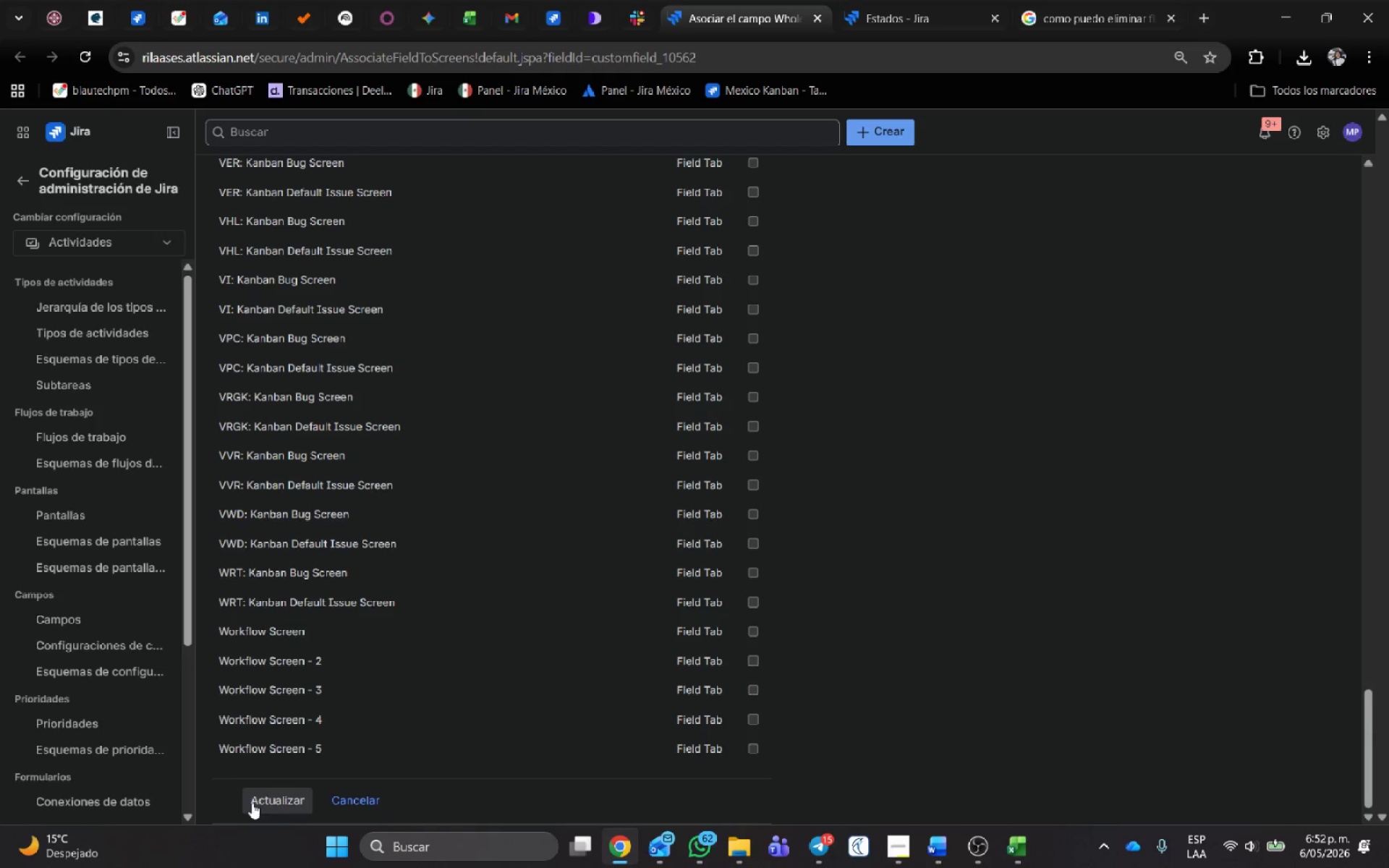 
left_click([265, 803])
 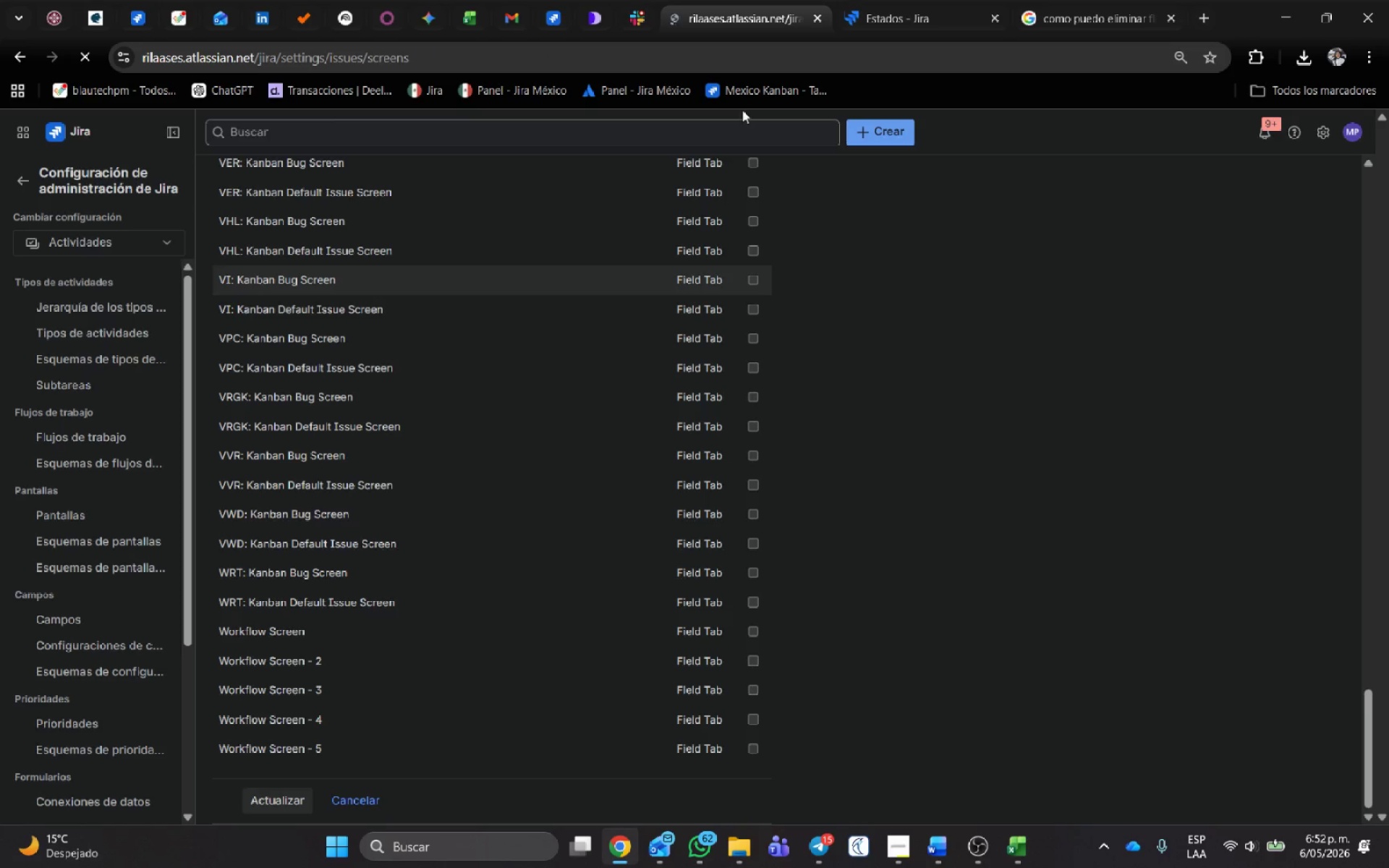 
middle_click([742, 0])
 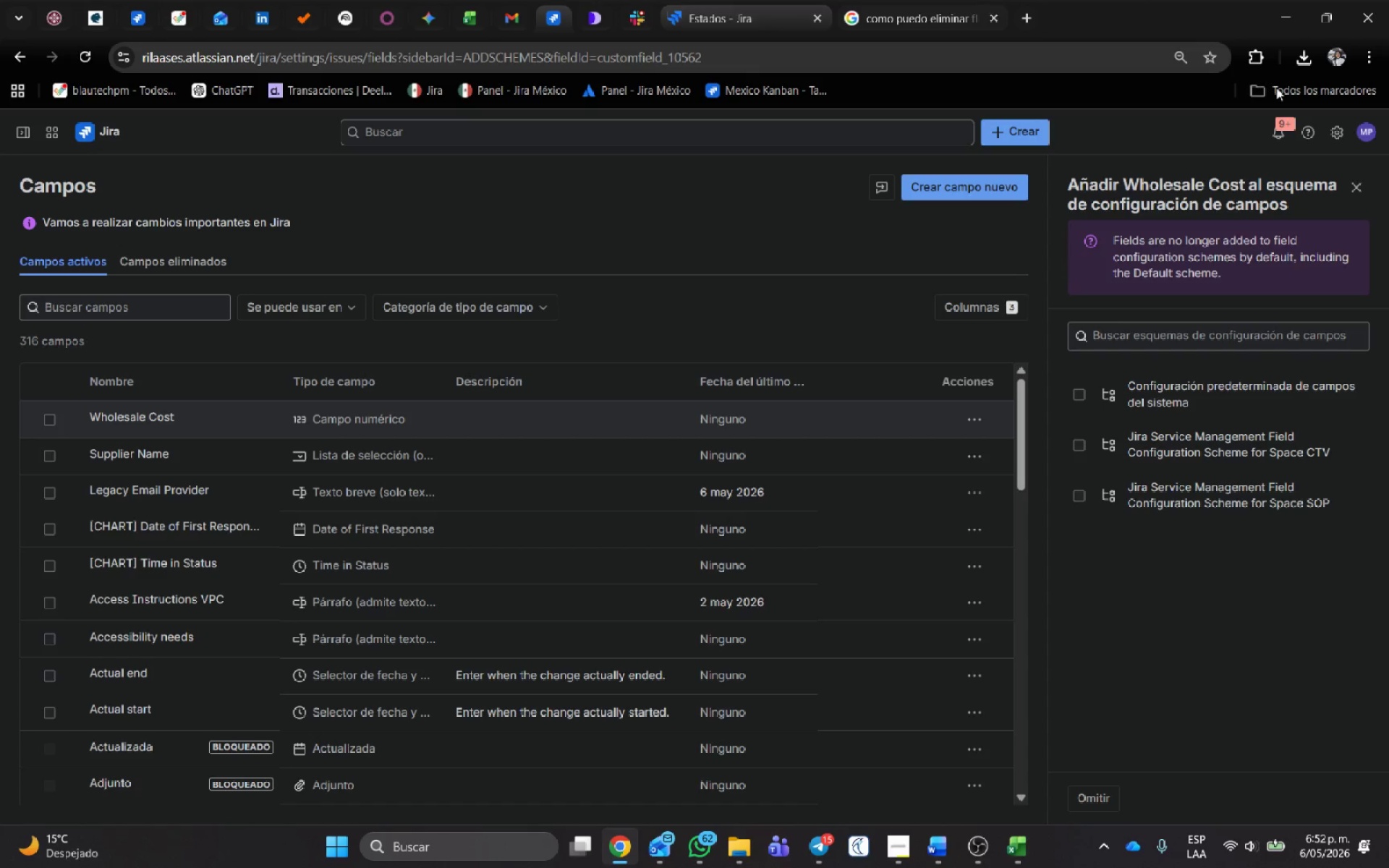 
key(Alt+AltLeft)
 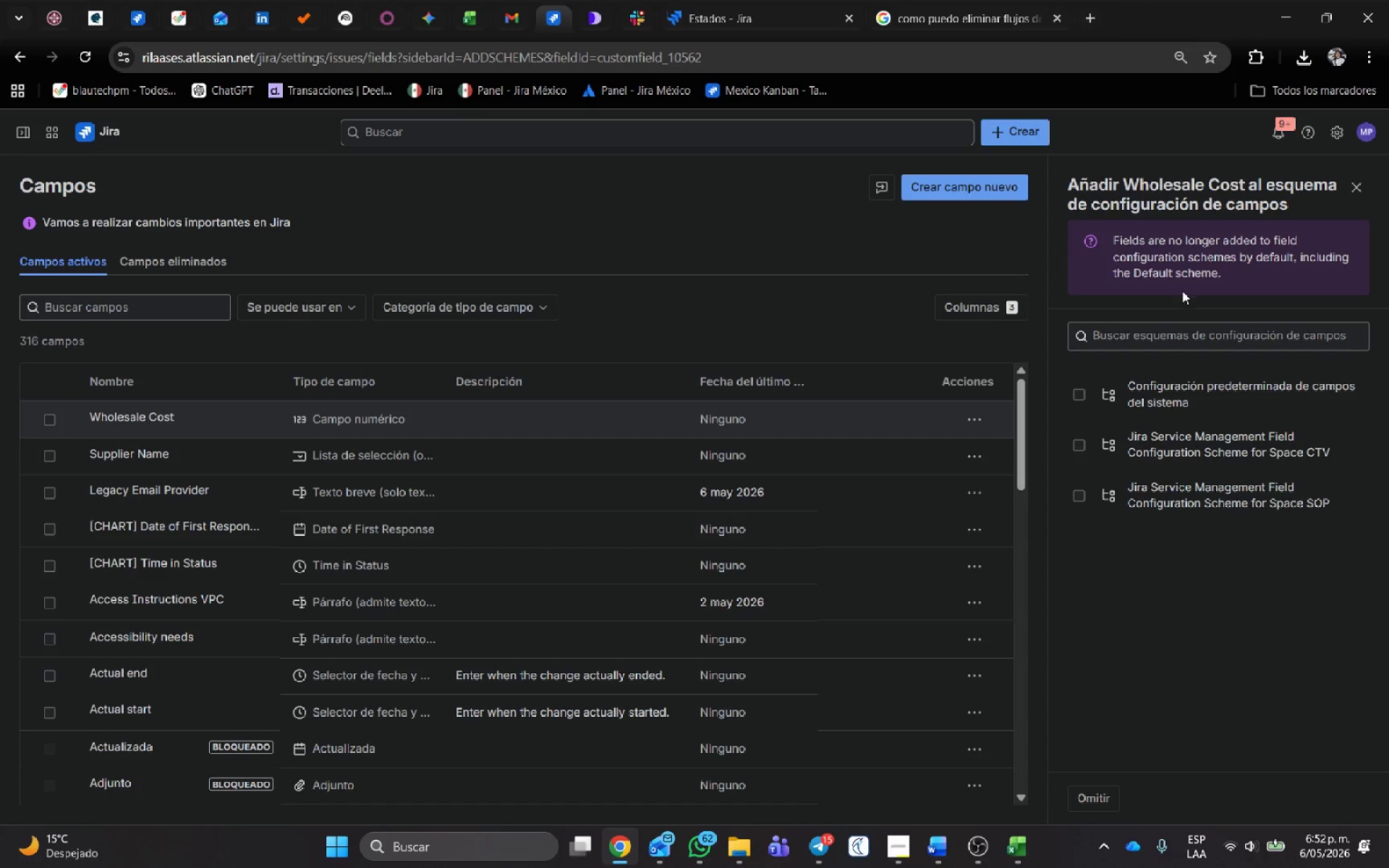 
key(Alt+Tab)